 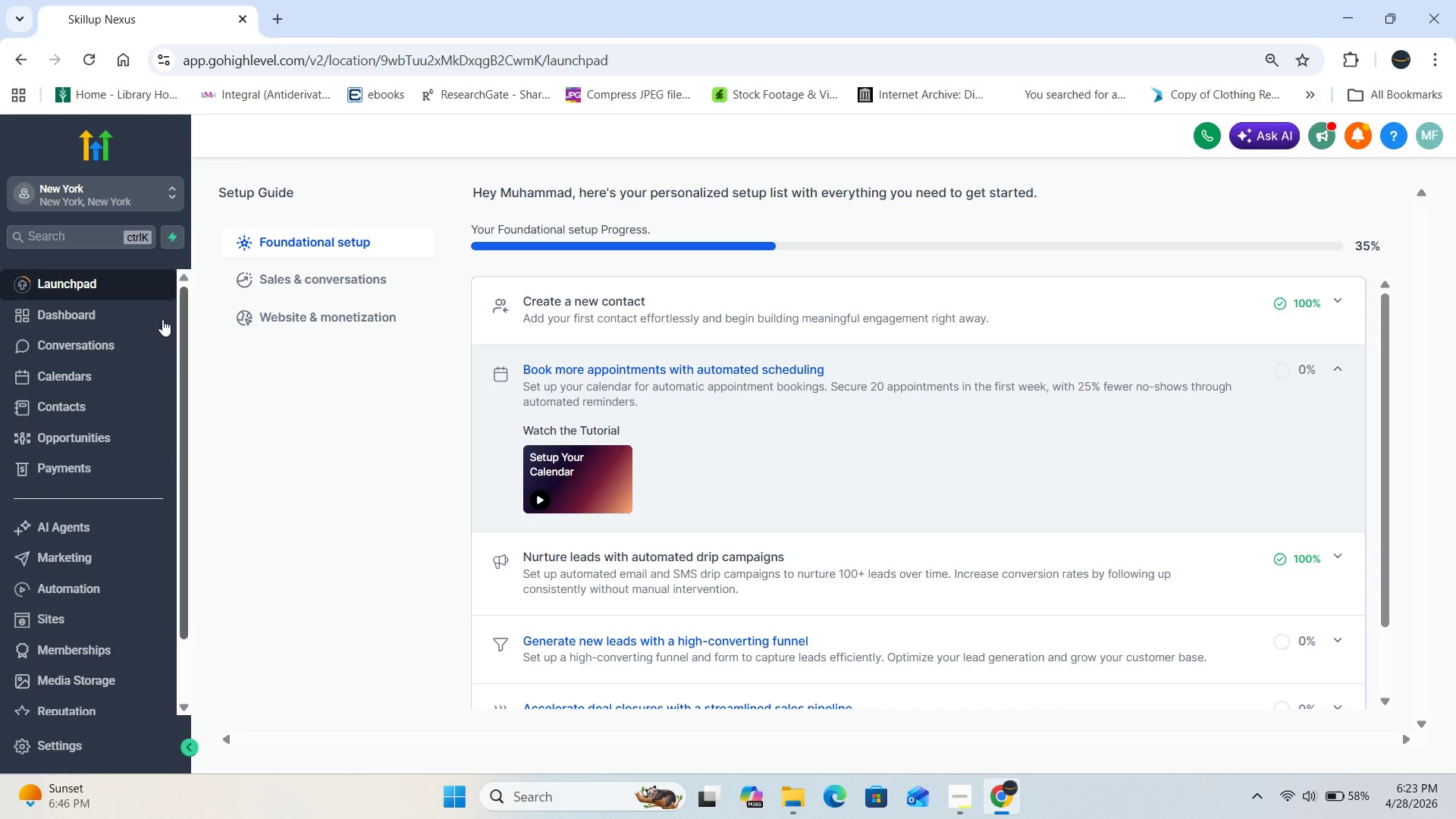 
left_click([117, 435])
 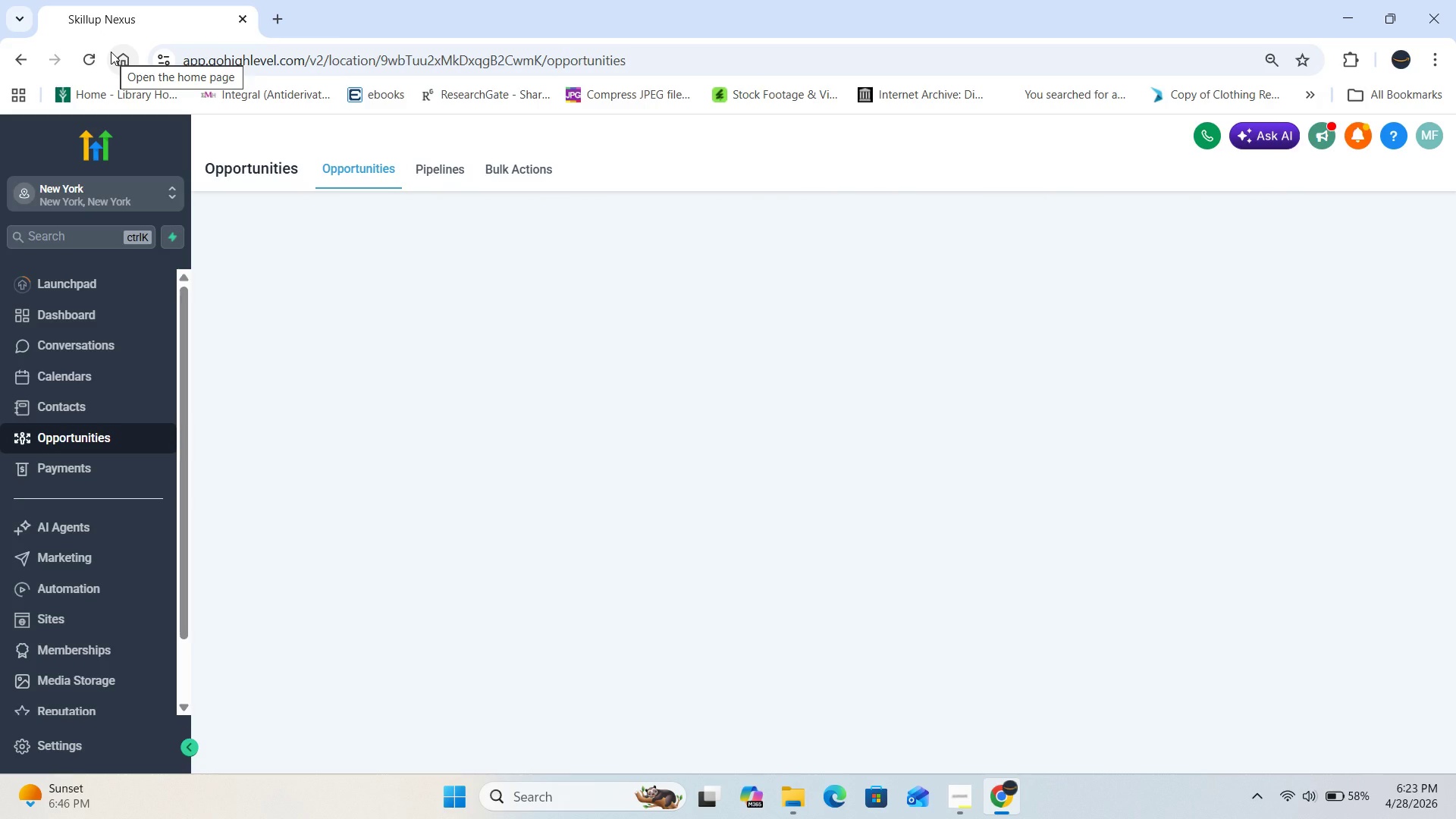 
wait(14.55)
 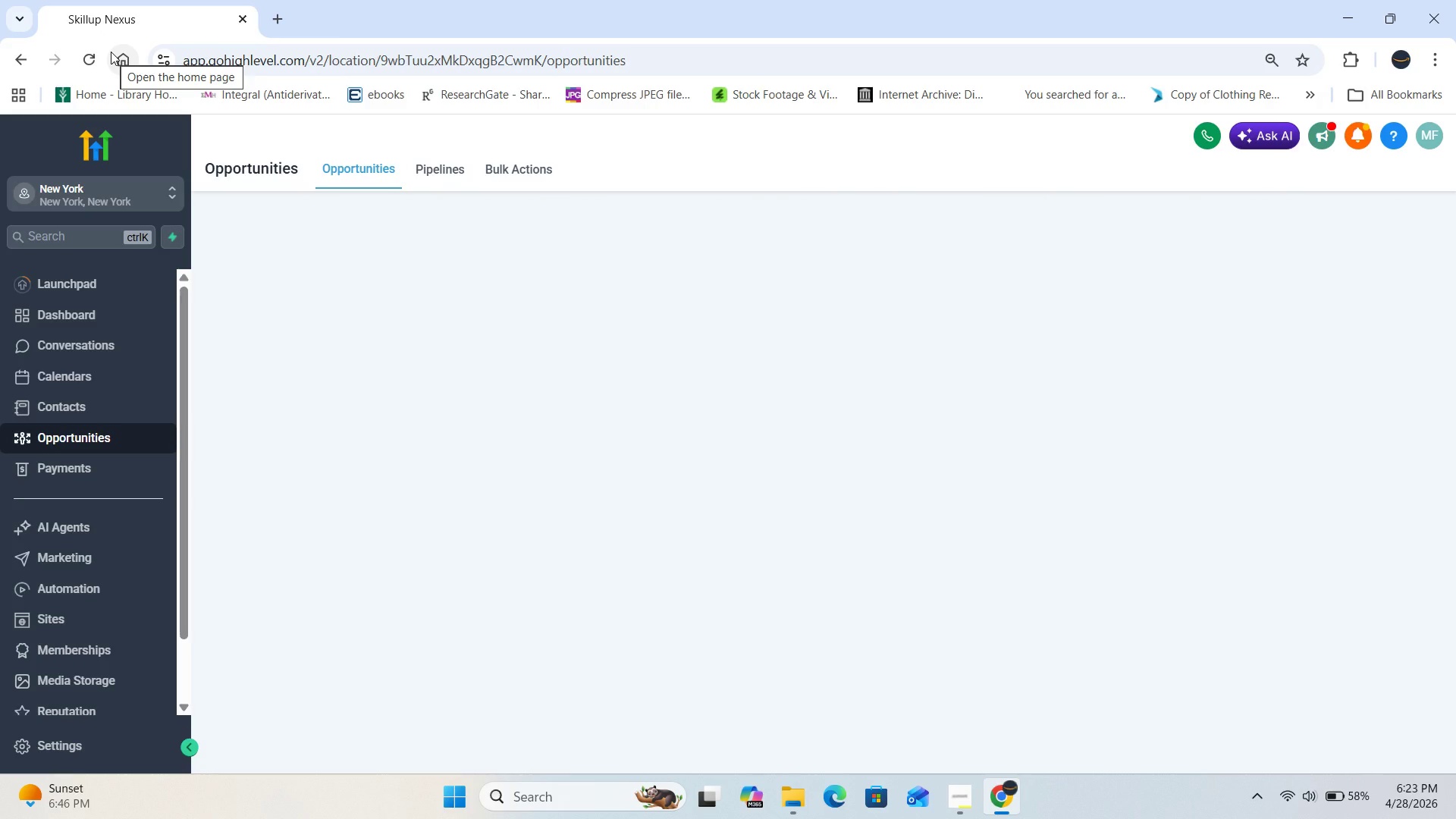 
scroll: coordinate [225, 403], scroll_direction: up, amount: 1.0
 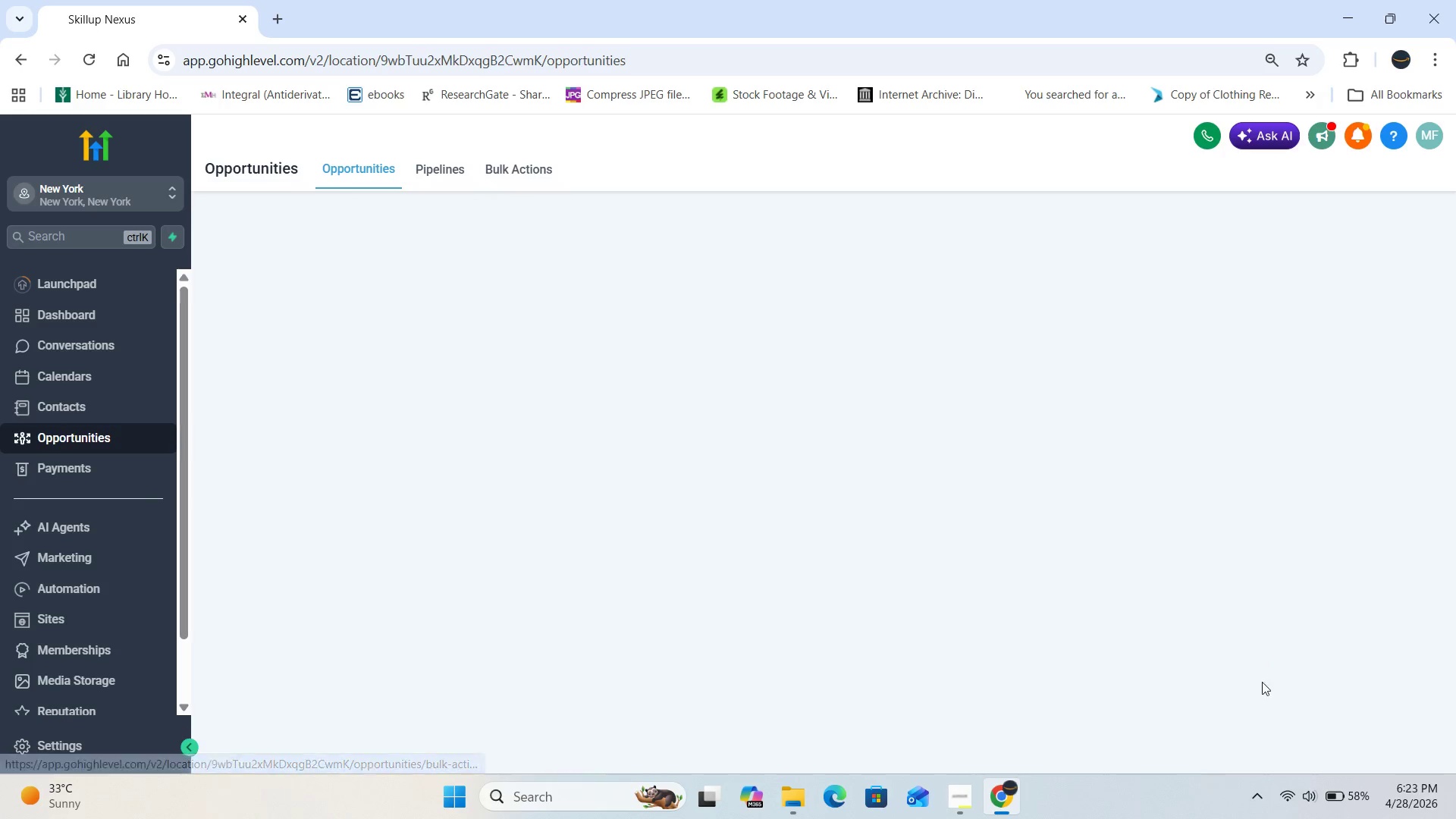 
mouse_move([1250, 776])
 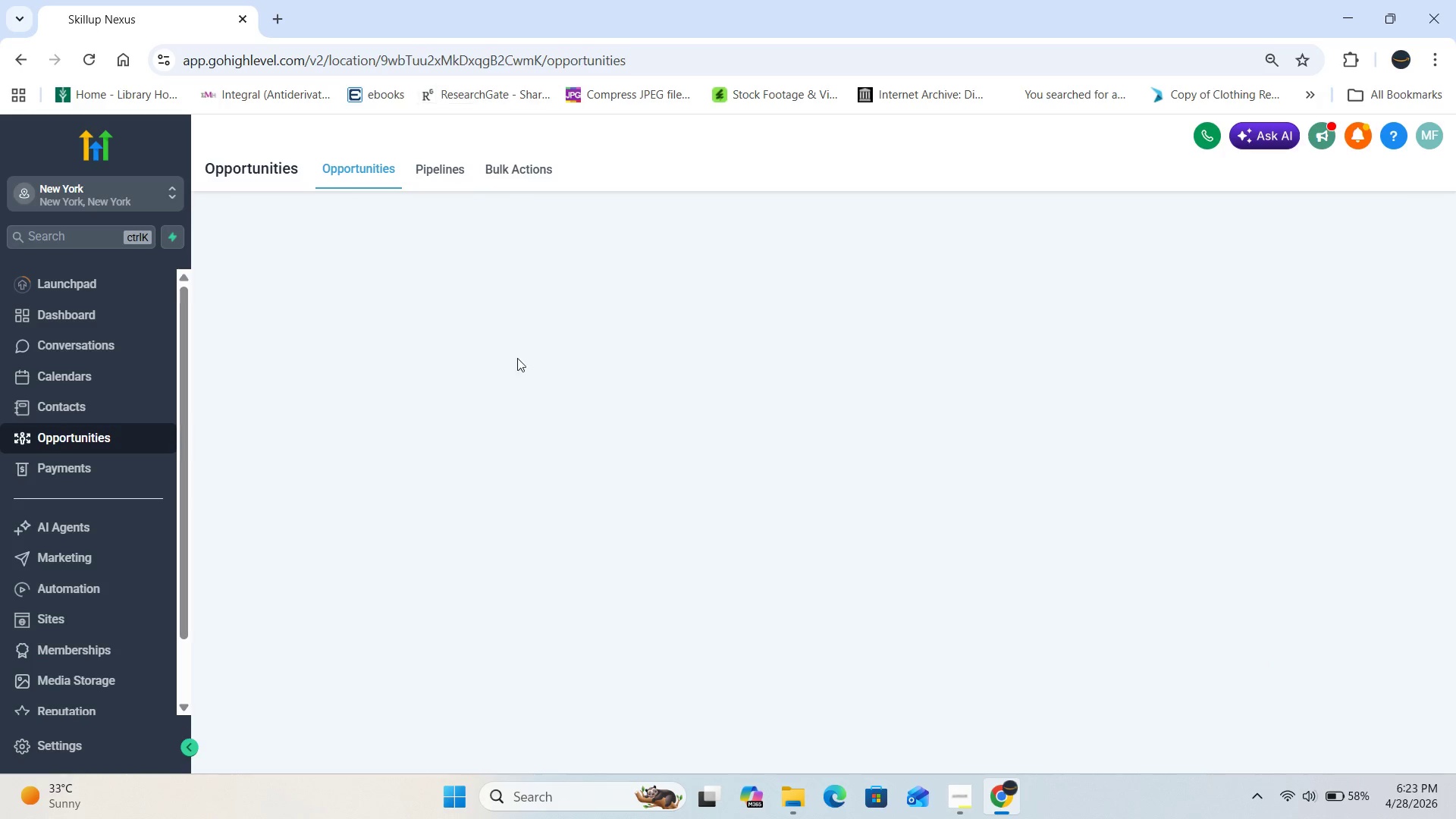 
left_click([524, 374])
 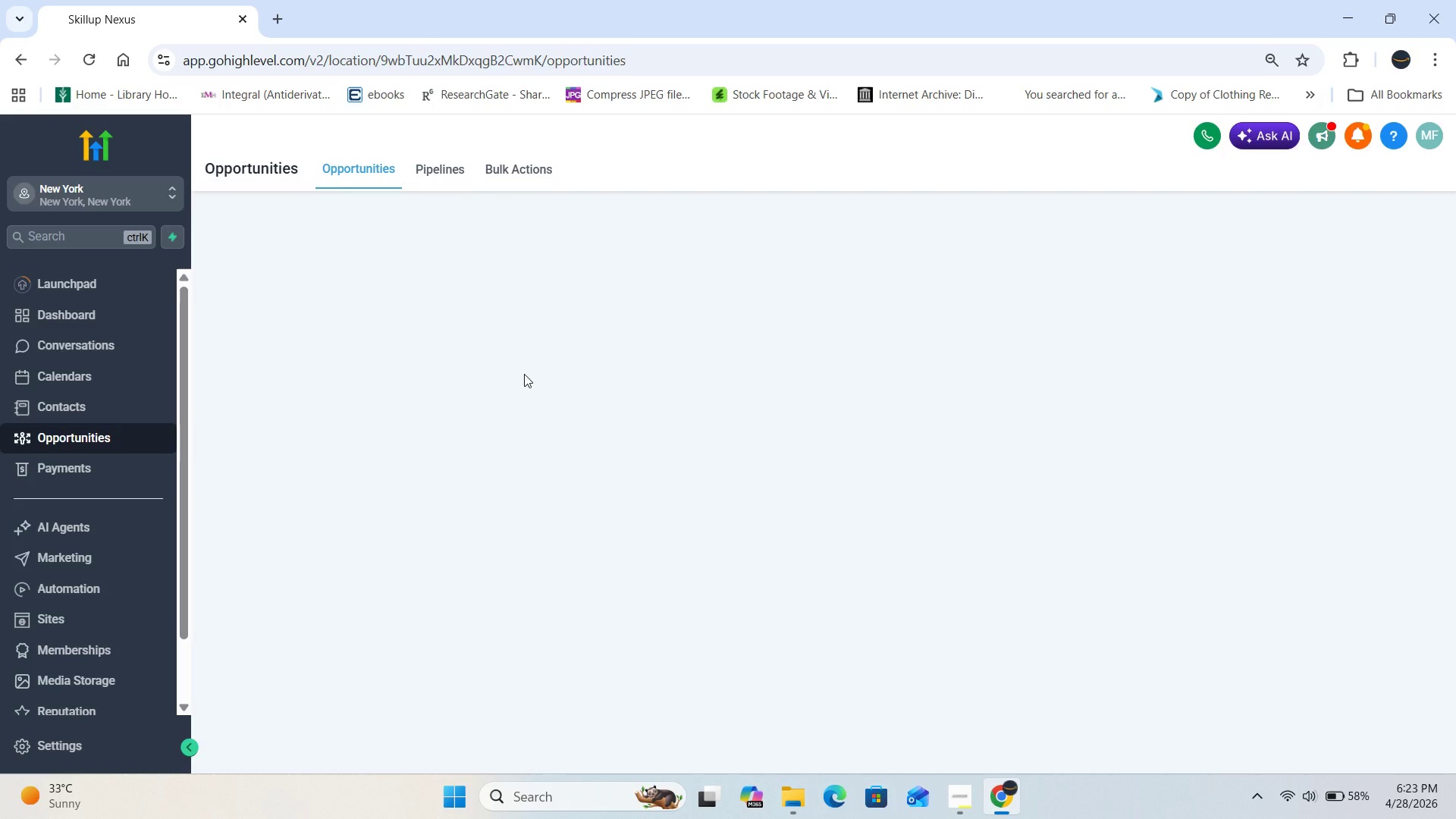 
wait(6.83)
 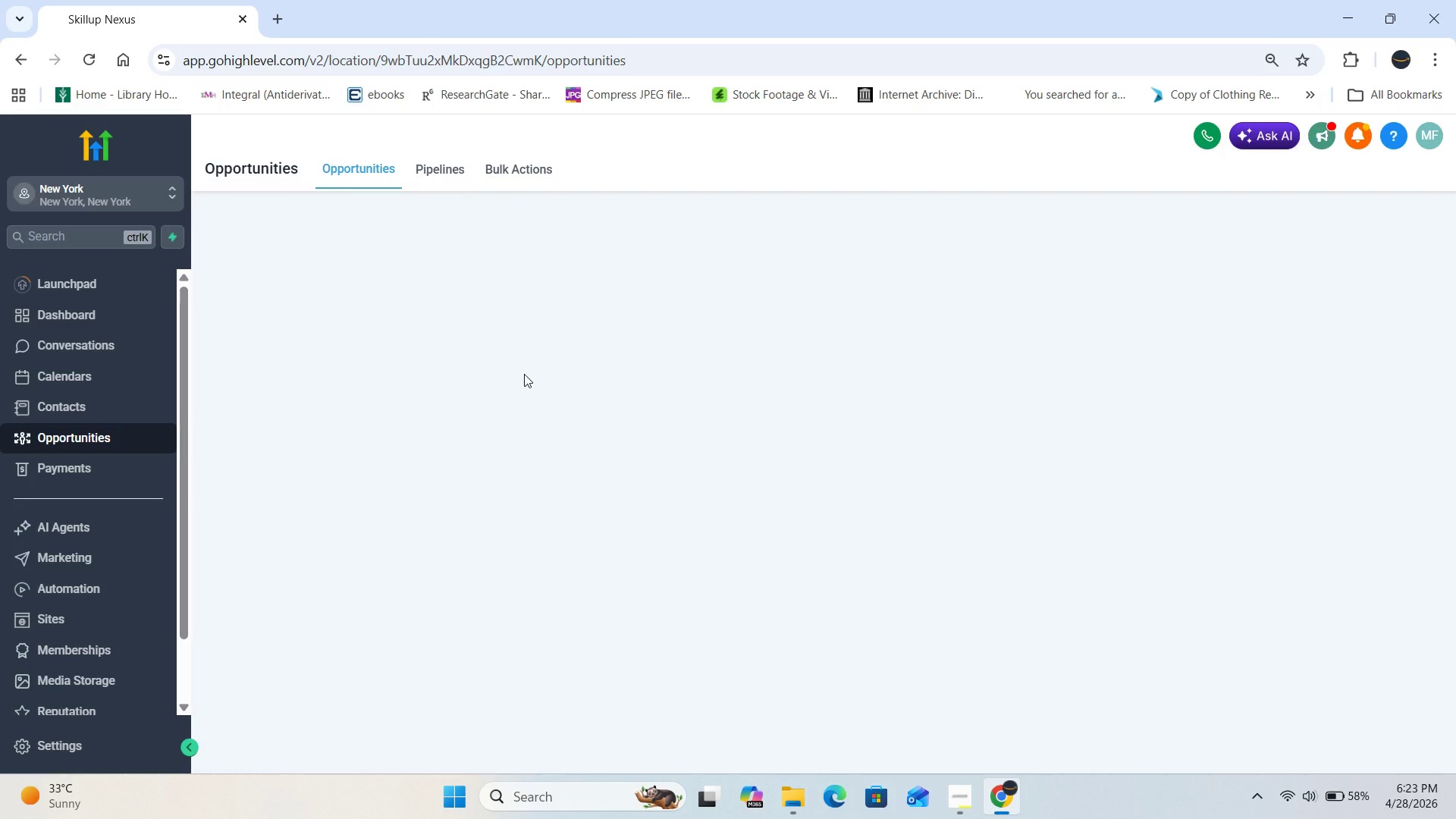 
left_click([99, 65])
 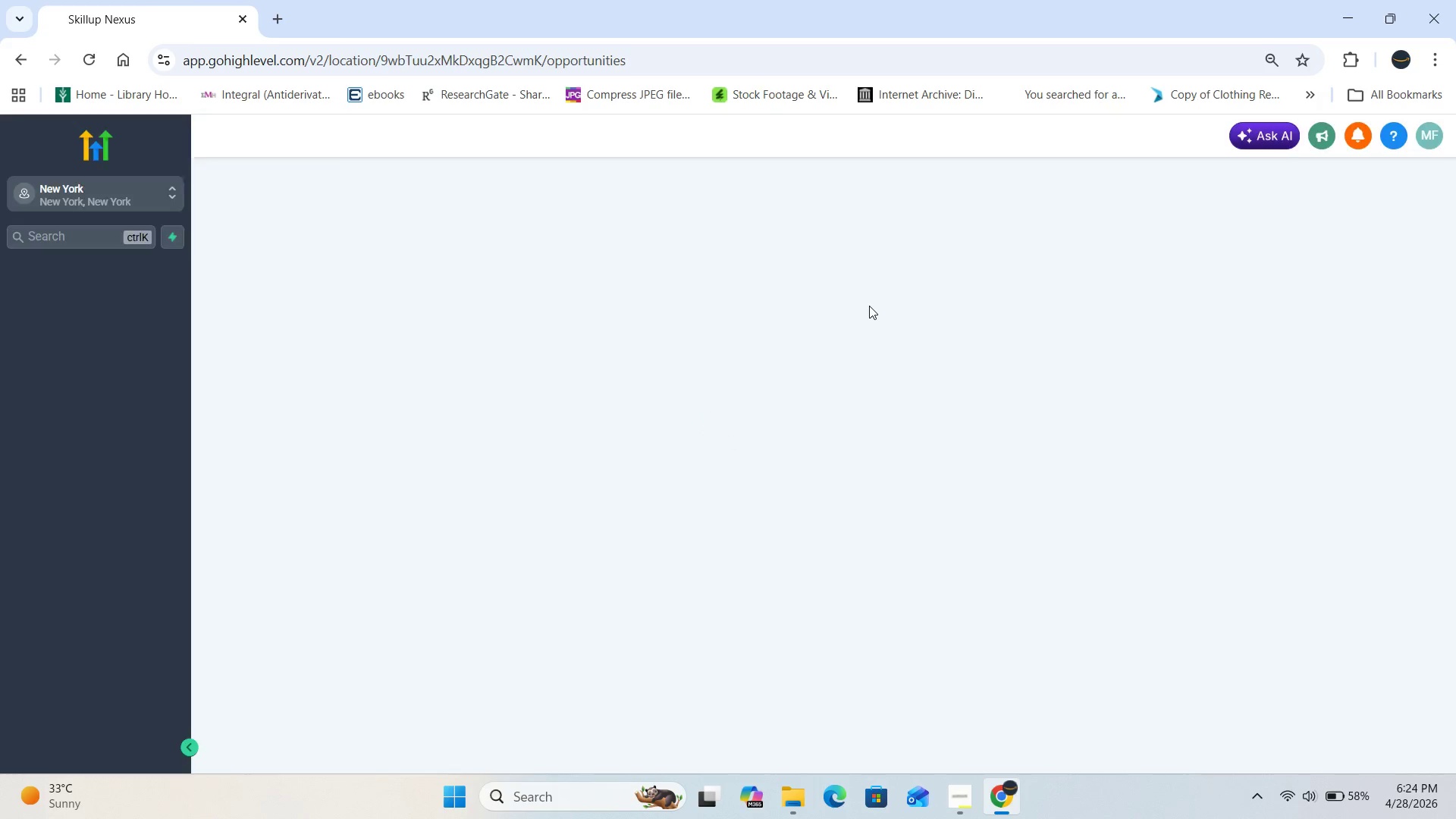 
wait(9.58)
 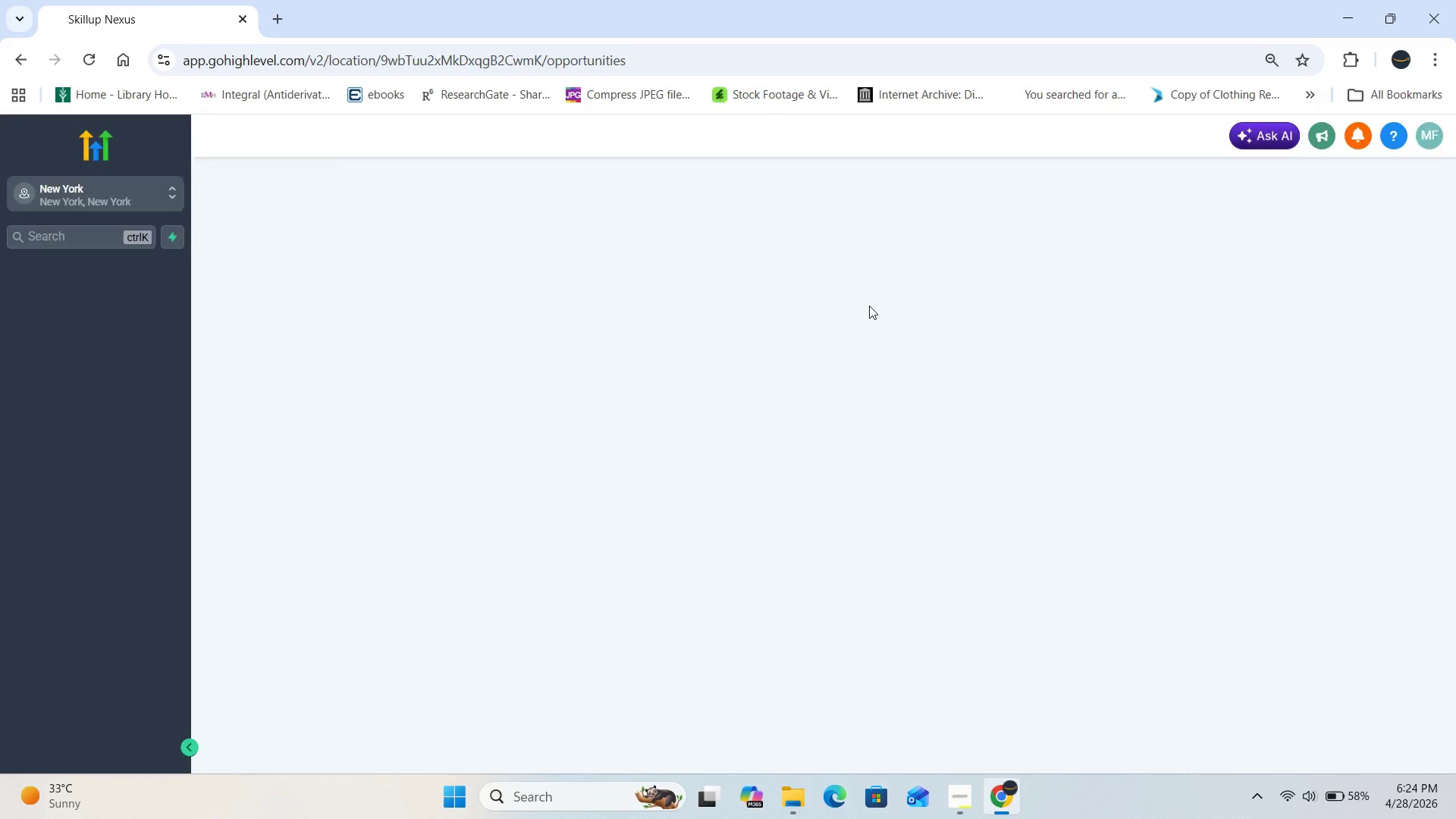 
left_click([440, 171])
 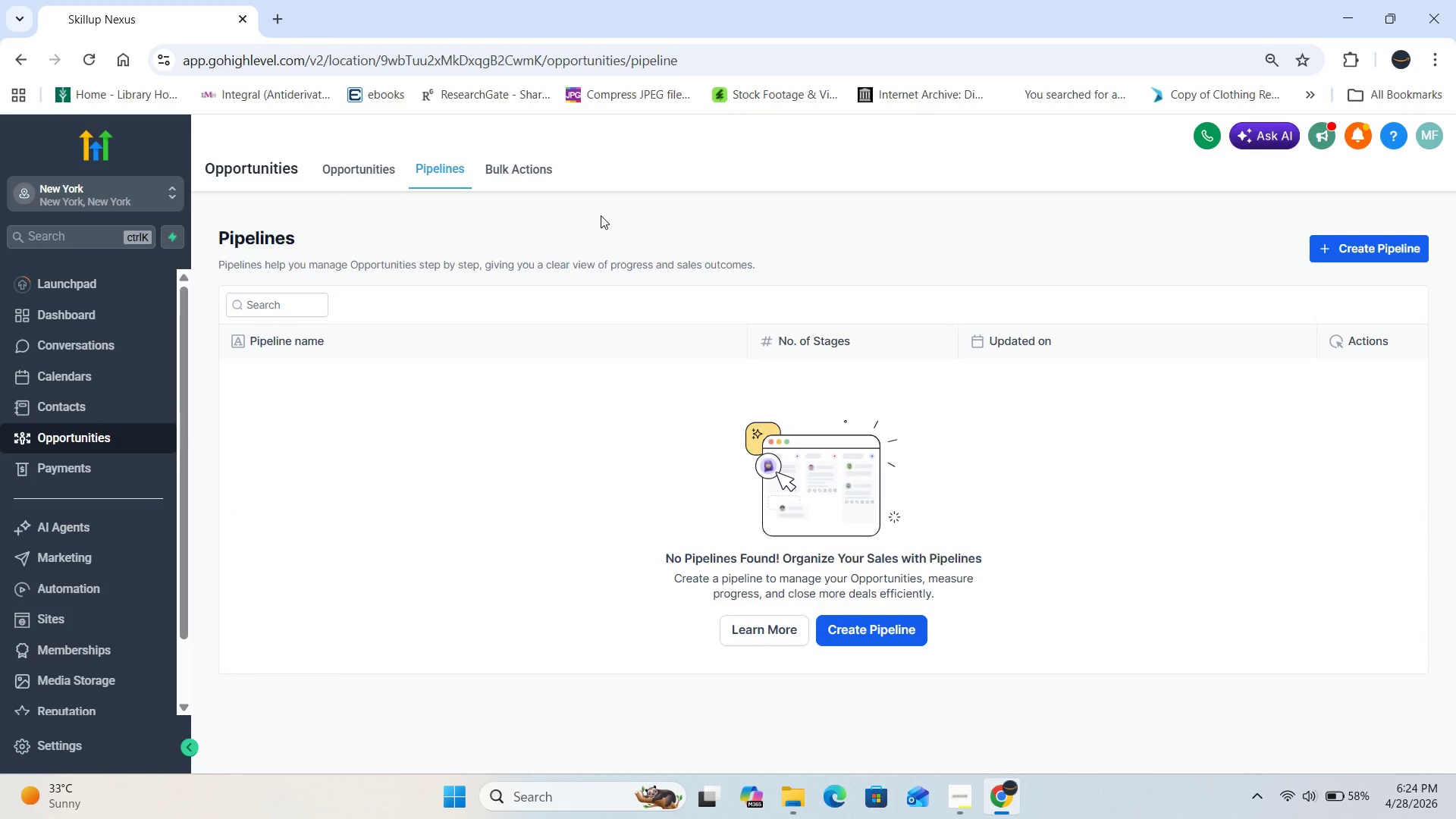 
left_click([1360, 249])
 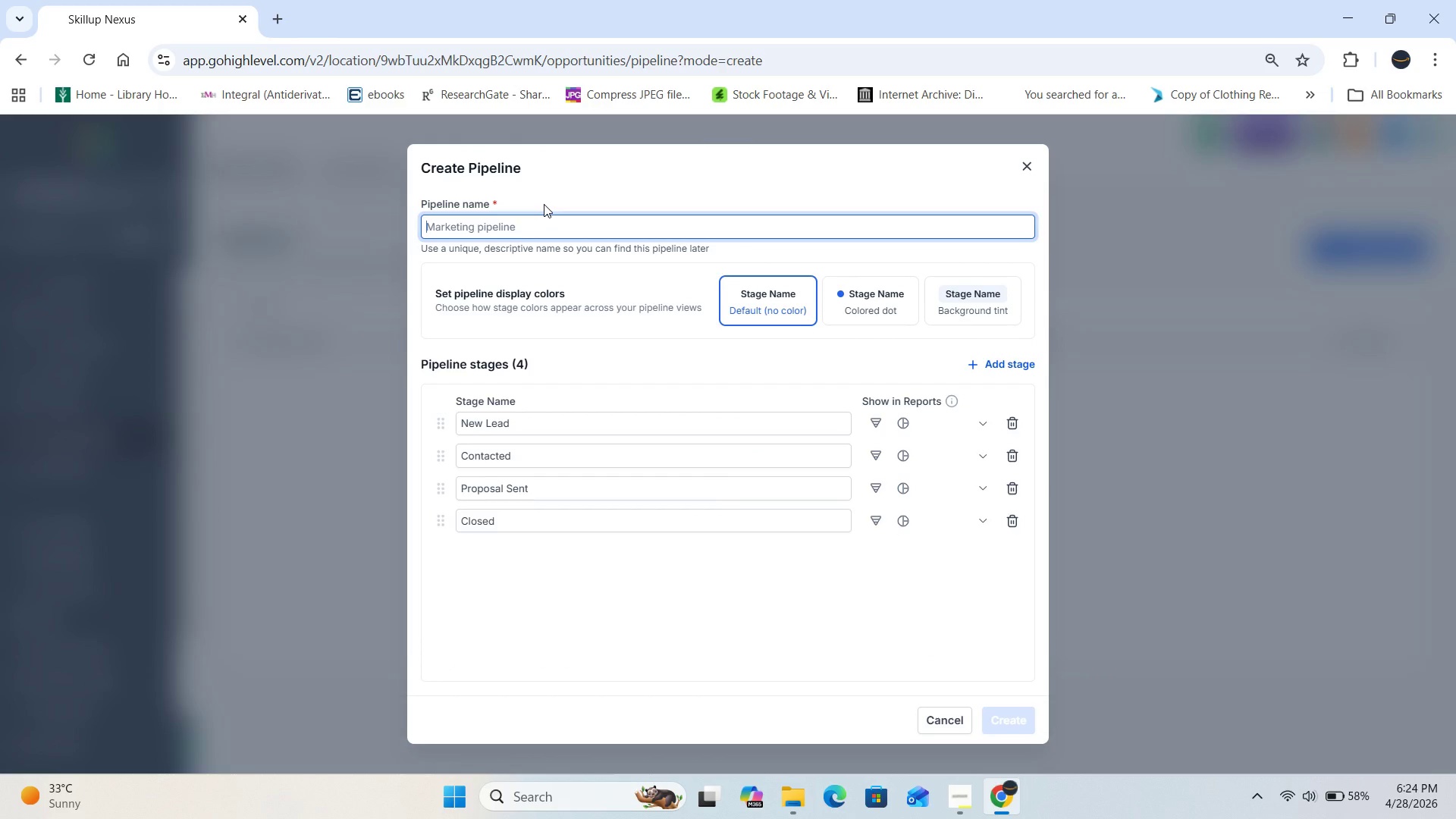 
left_click([544, 226])
 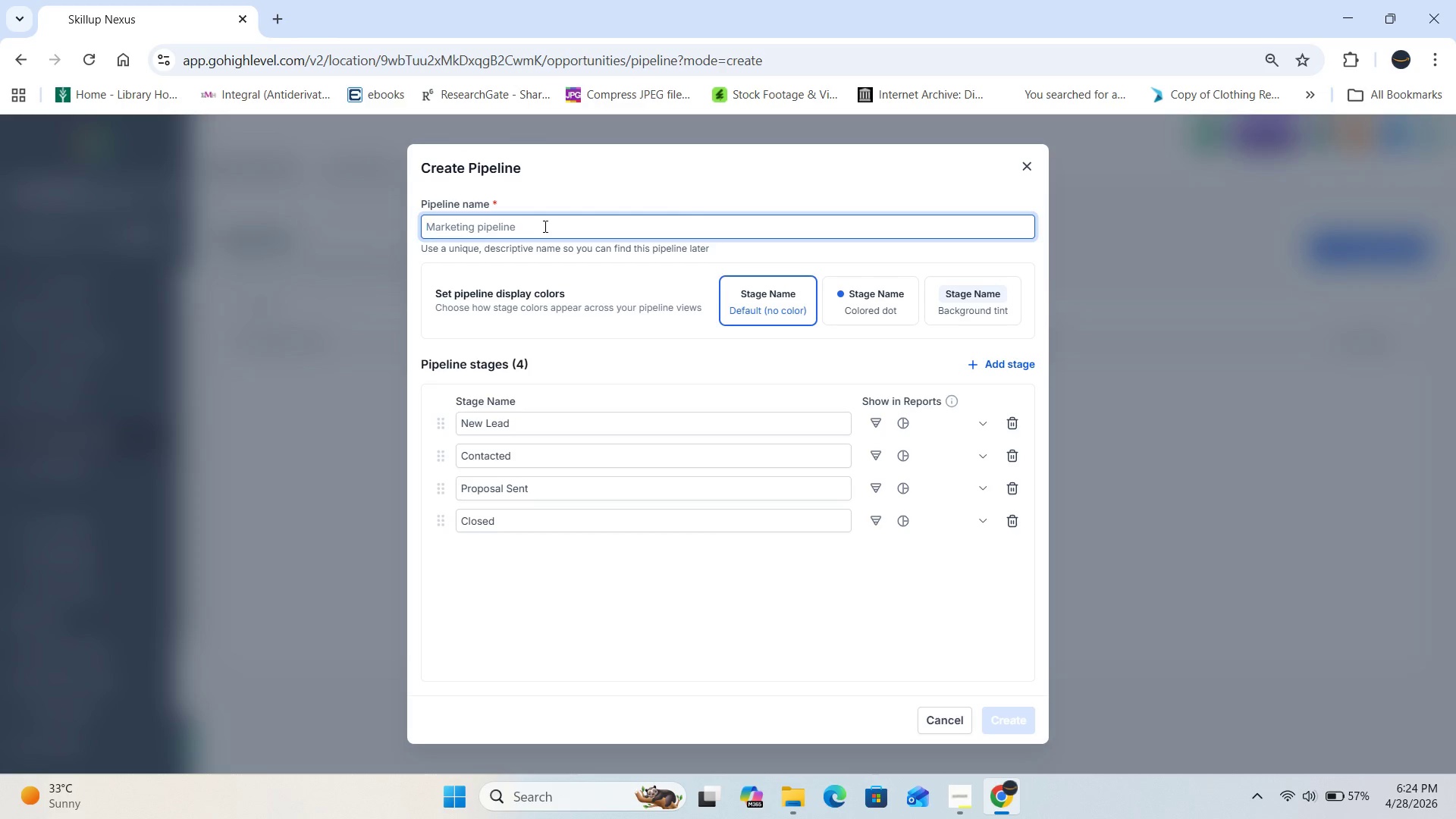 
wait(12.42)
 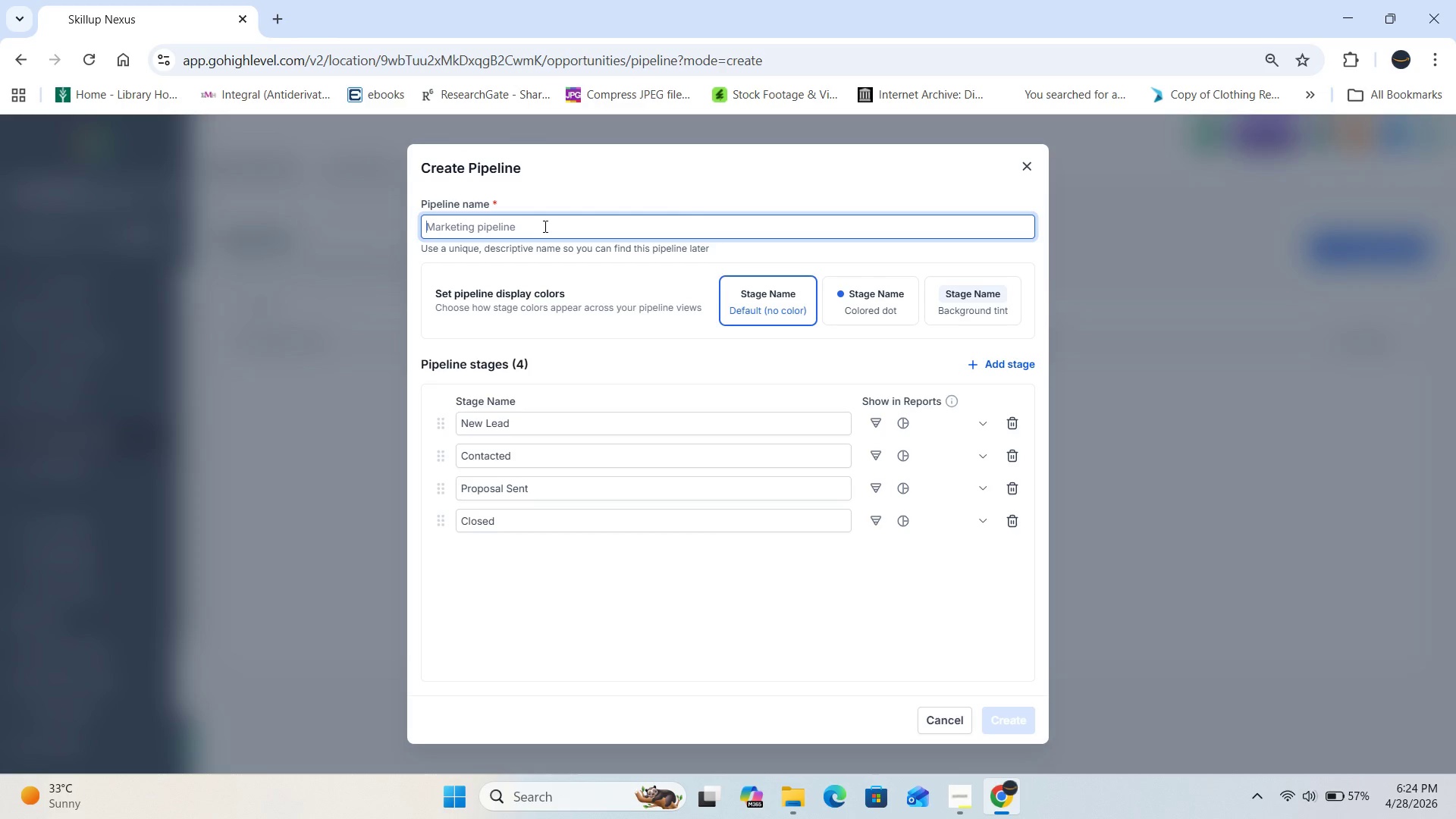 
type(Corporate Partnerships)
 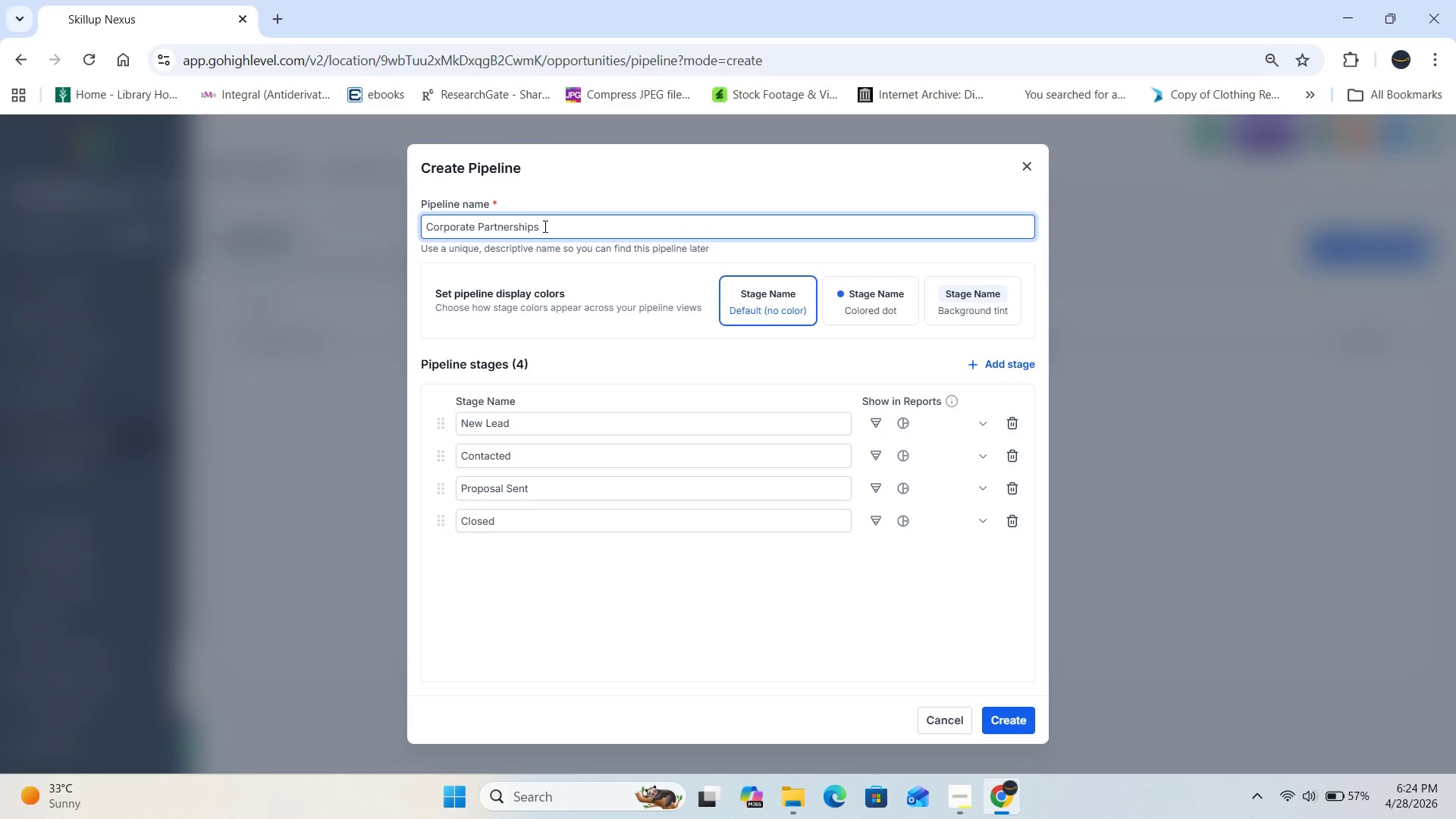 
left_click([637, 427])
 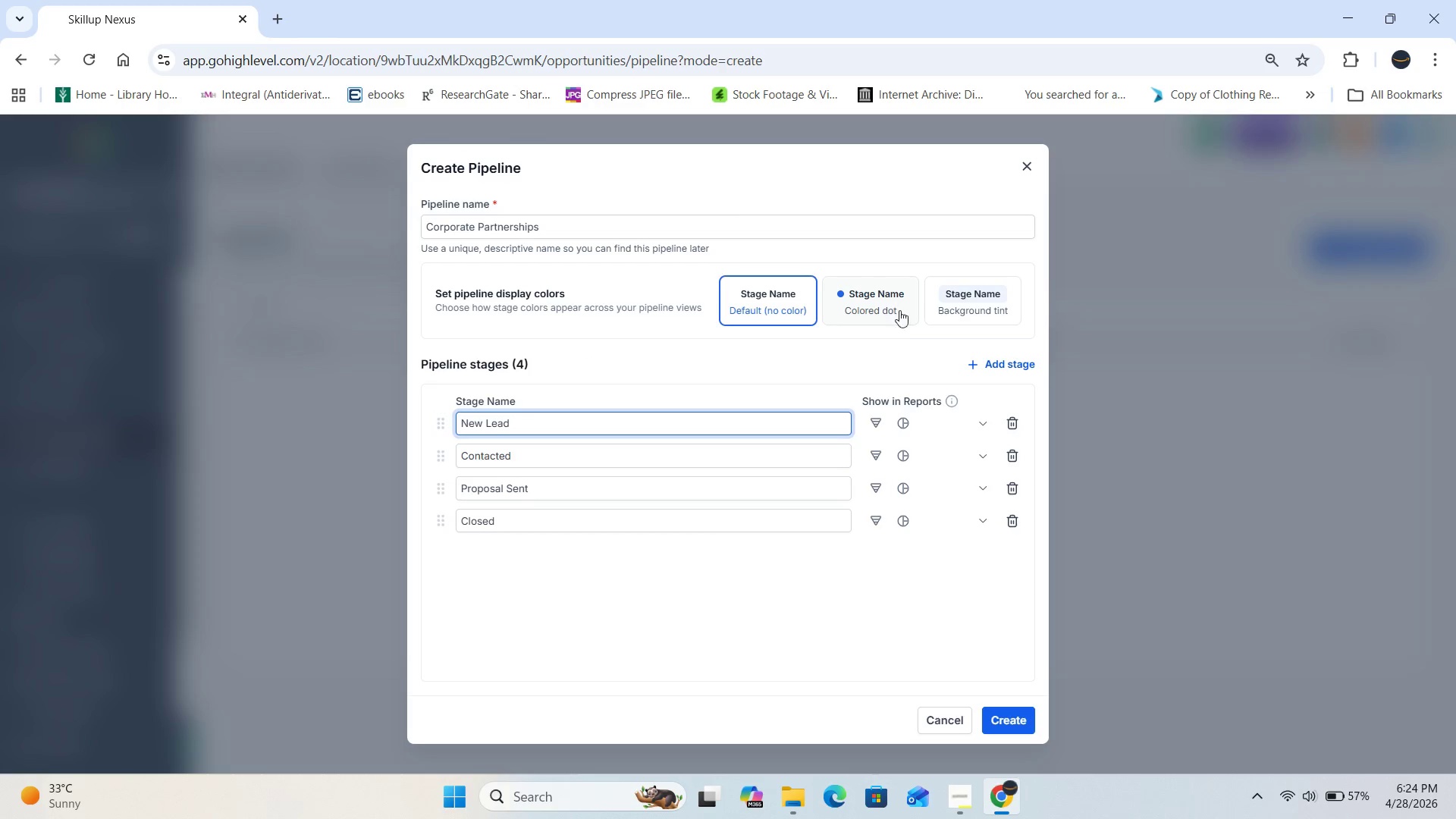 
left_click([893, 300])
 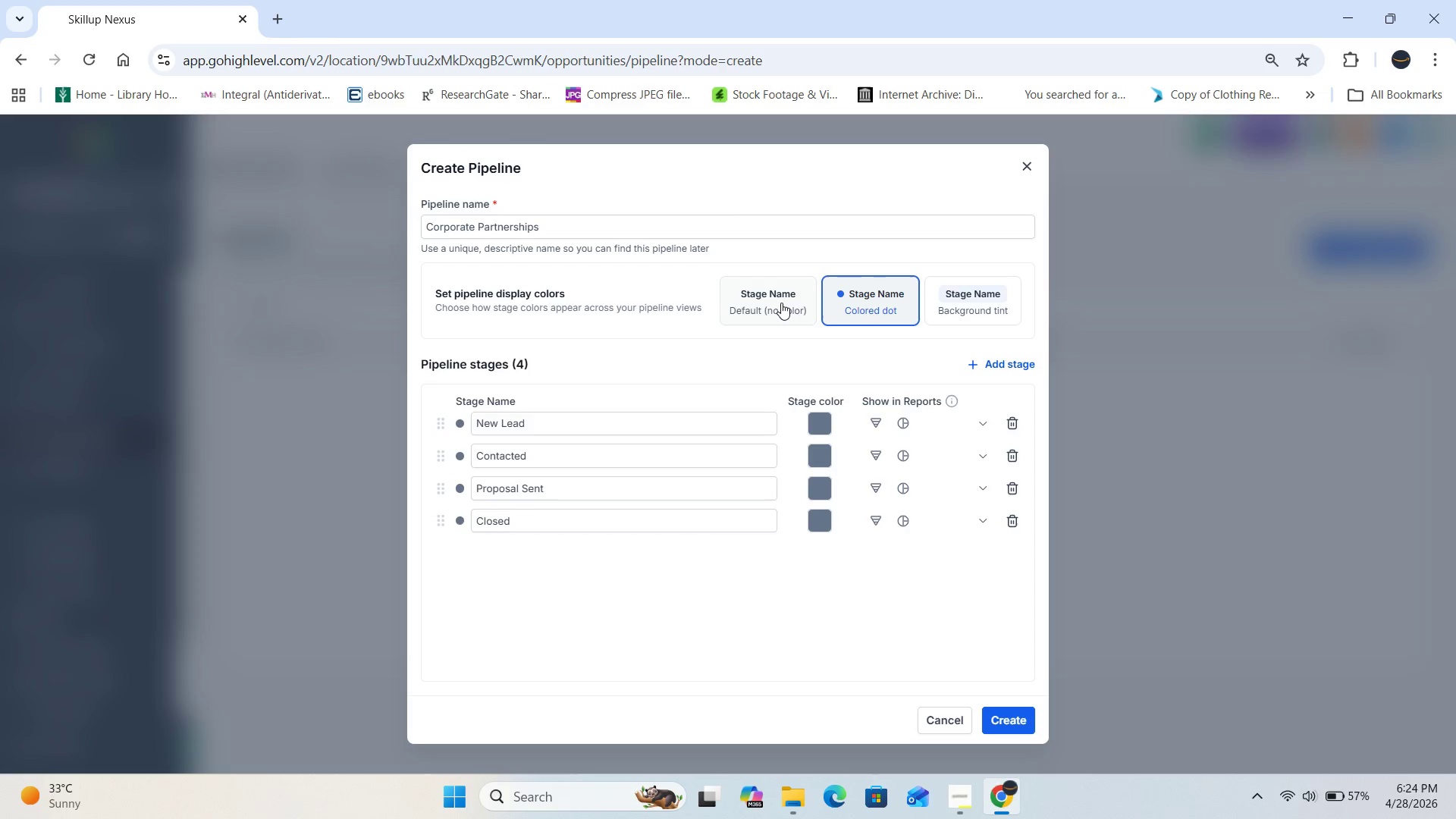 
left_click([781, 303])
 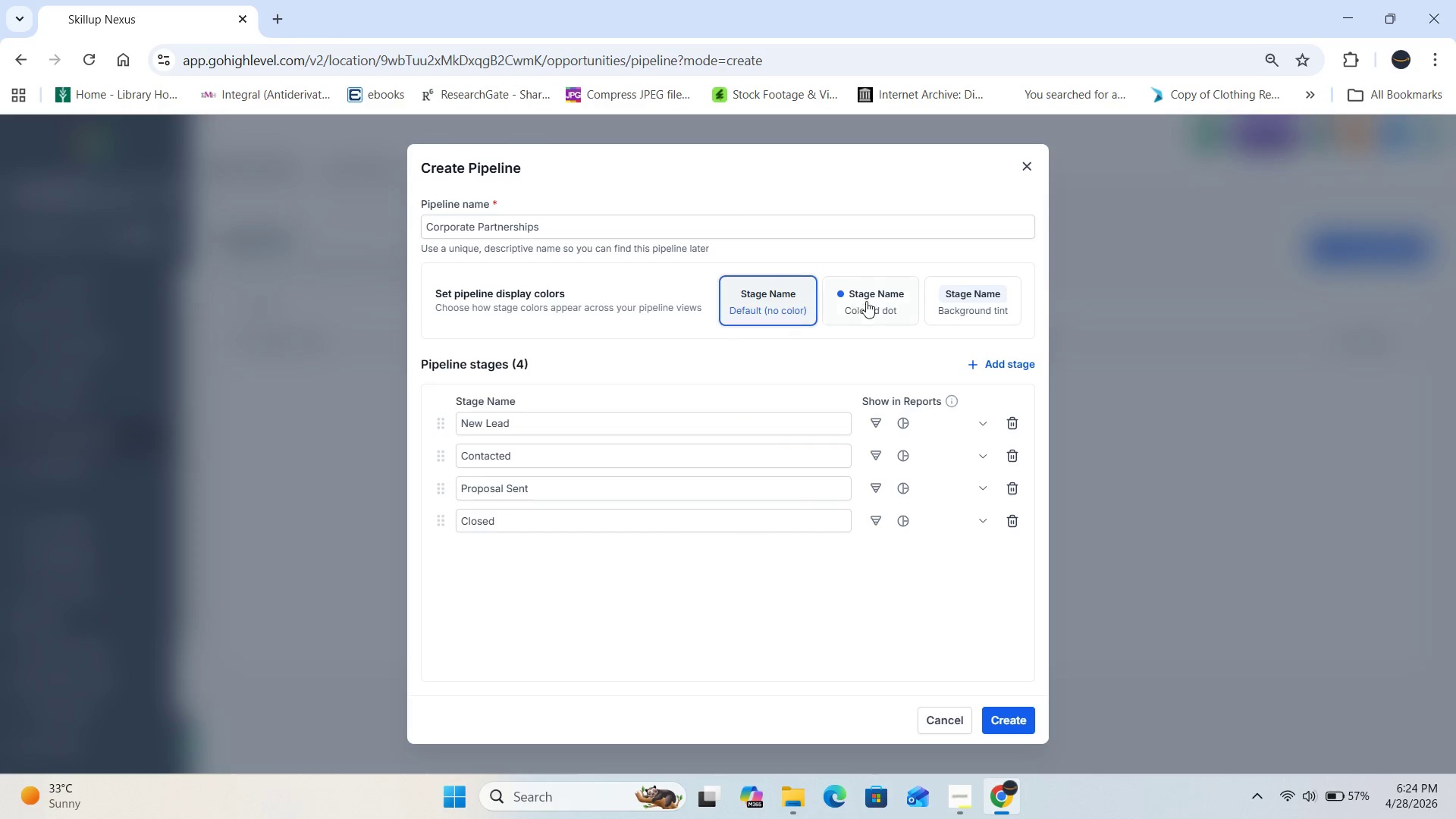 
left_click([871, 300])
 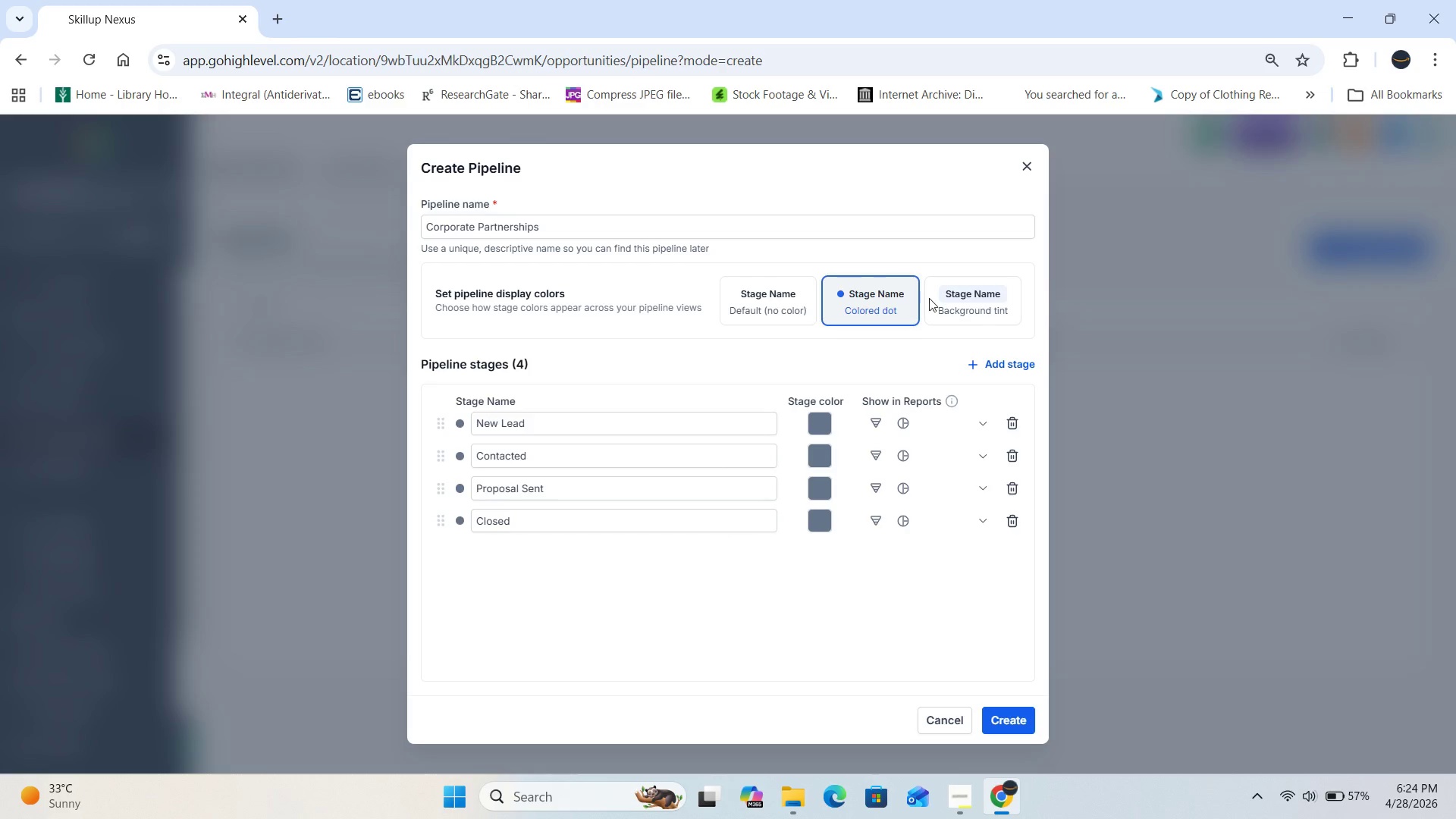 
left_click([960, 300])
 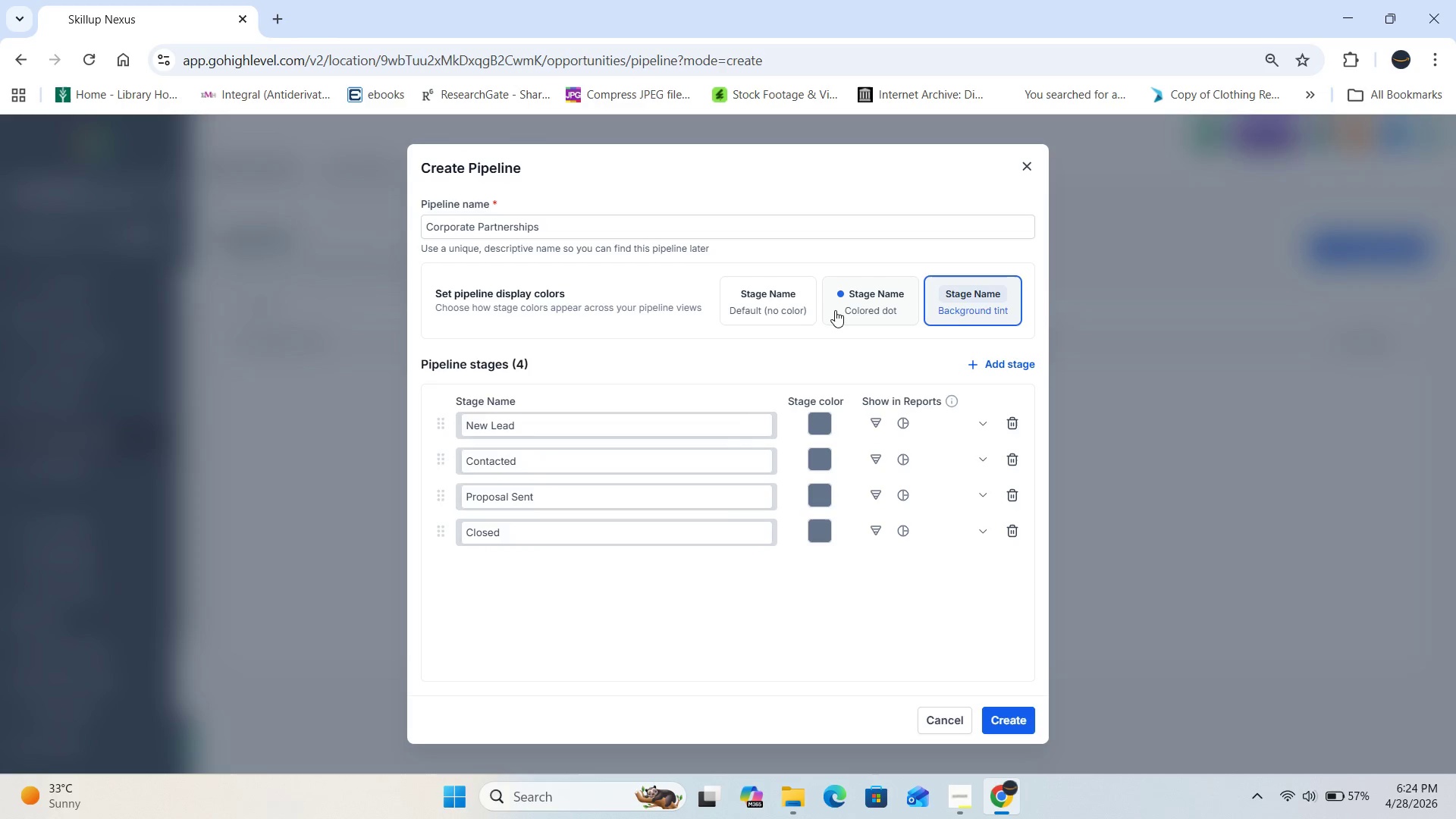 
left_click([753, 310])
 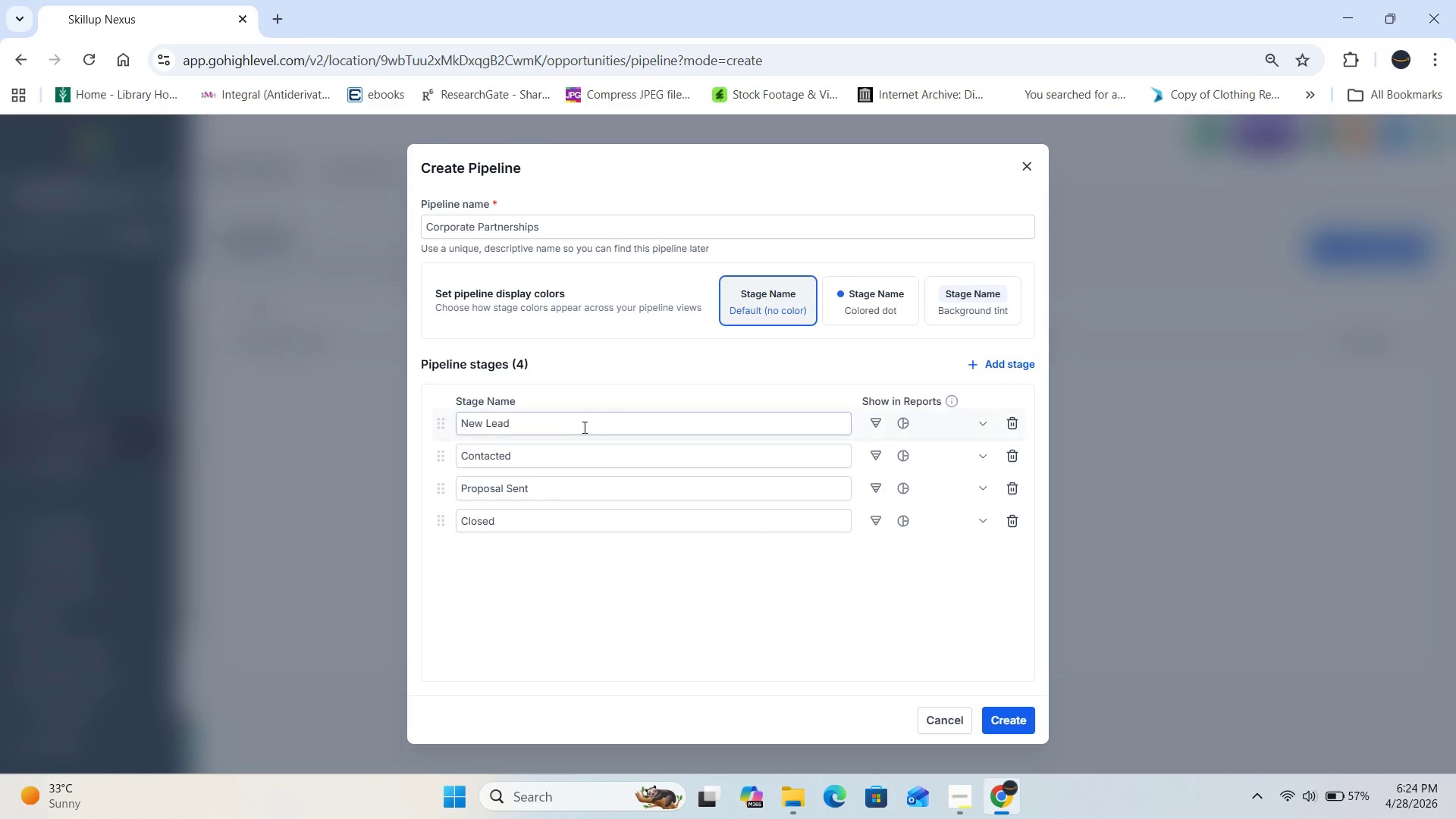 
left_click([556, 425])
 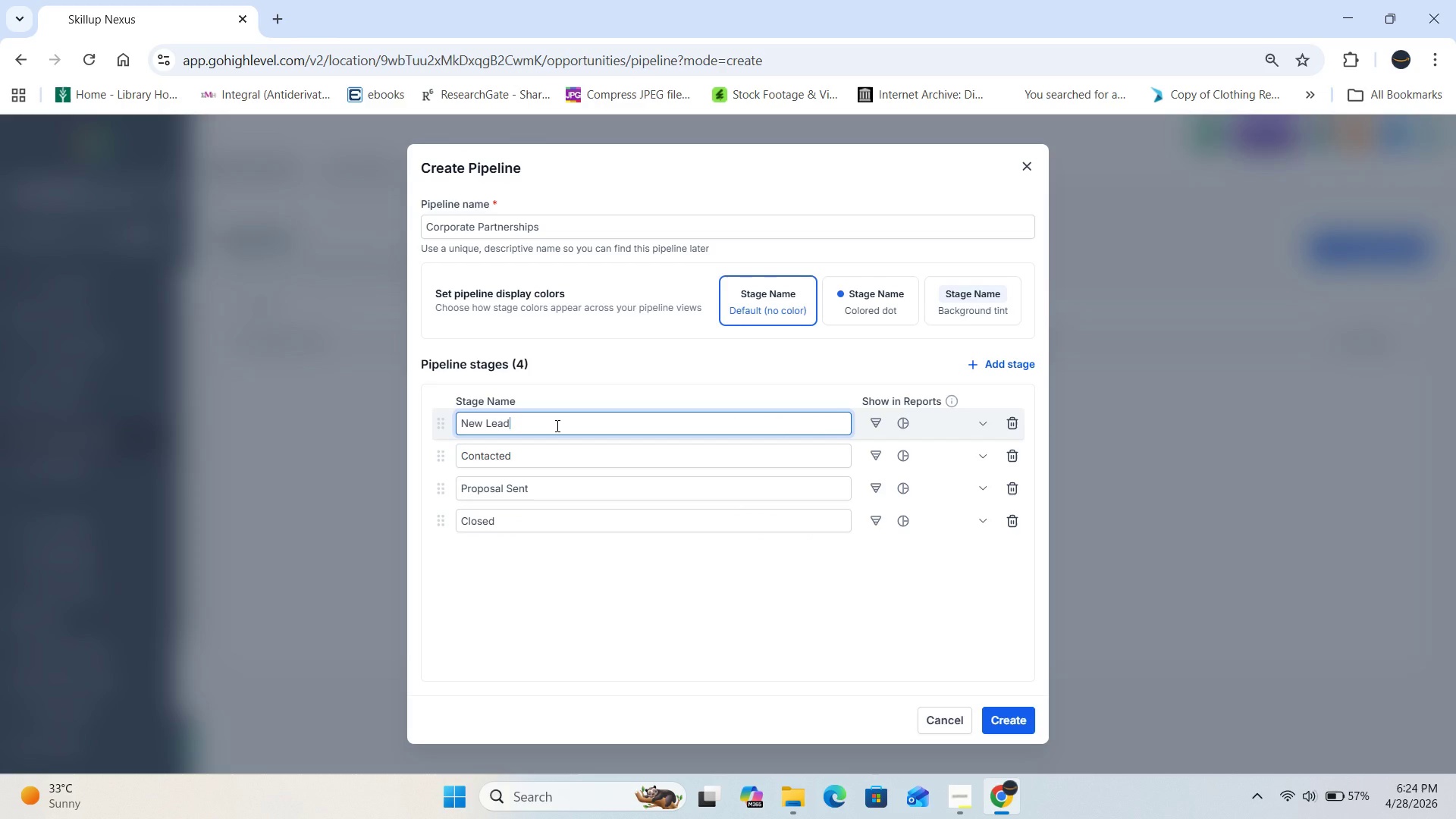 
key(Backspace)
 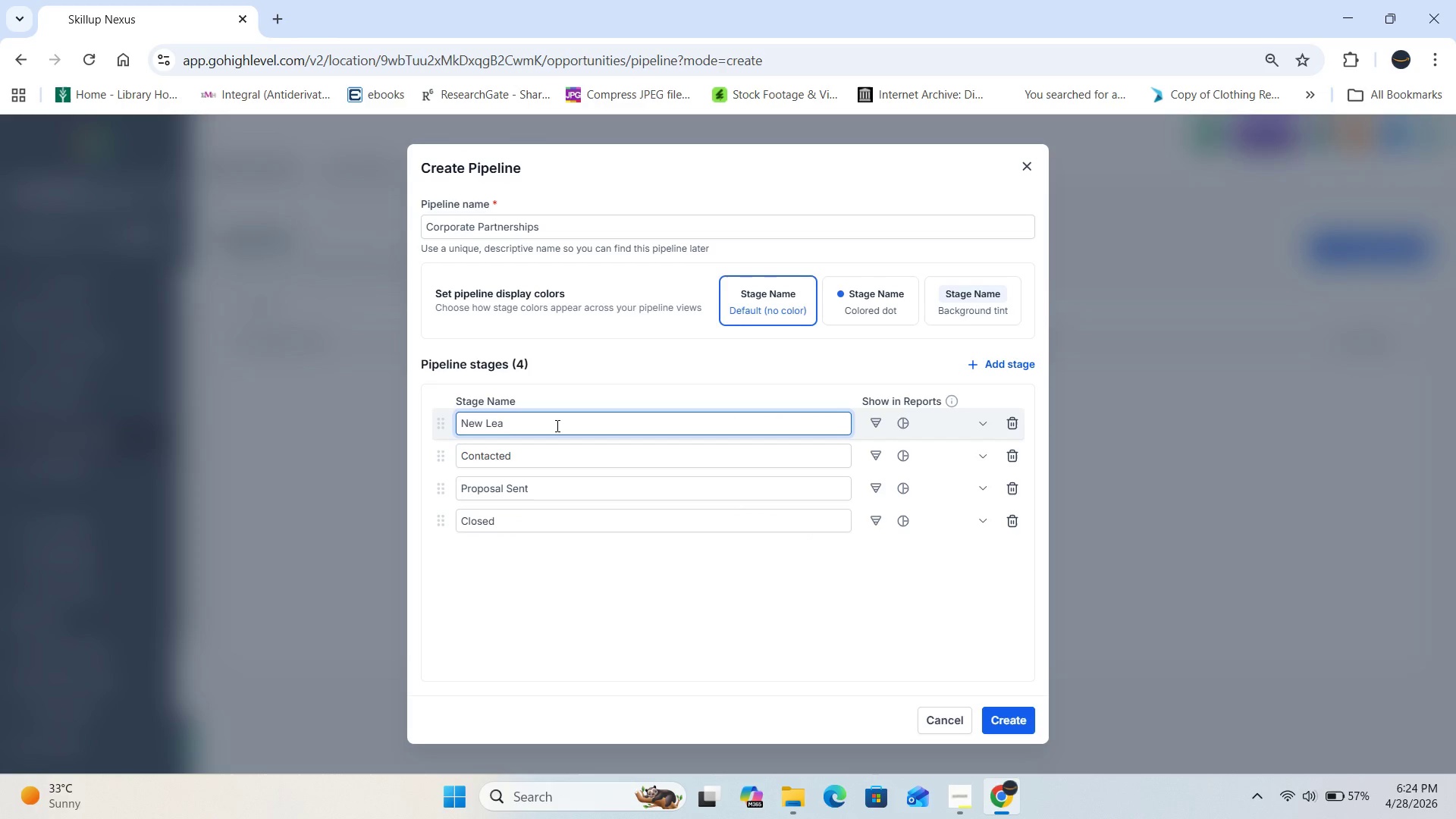 
key(Backspace)
 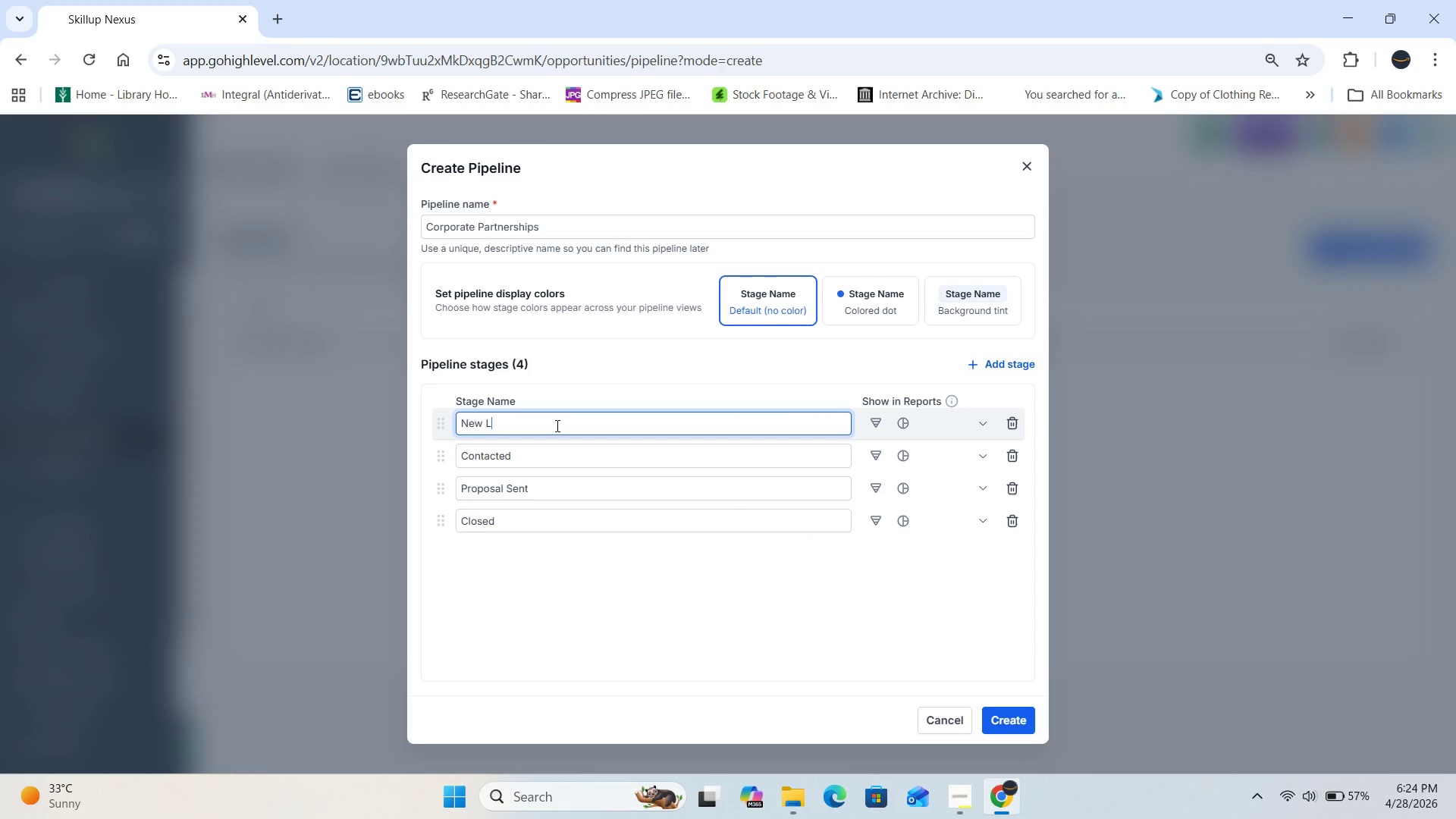 
key(Backspace)
 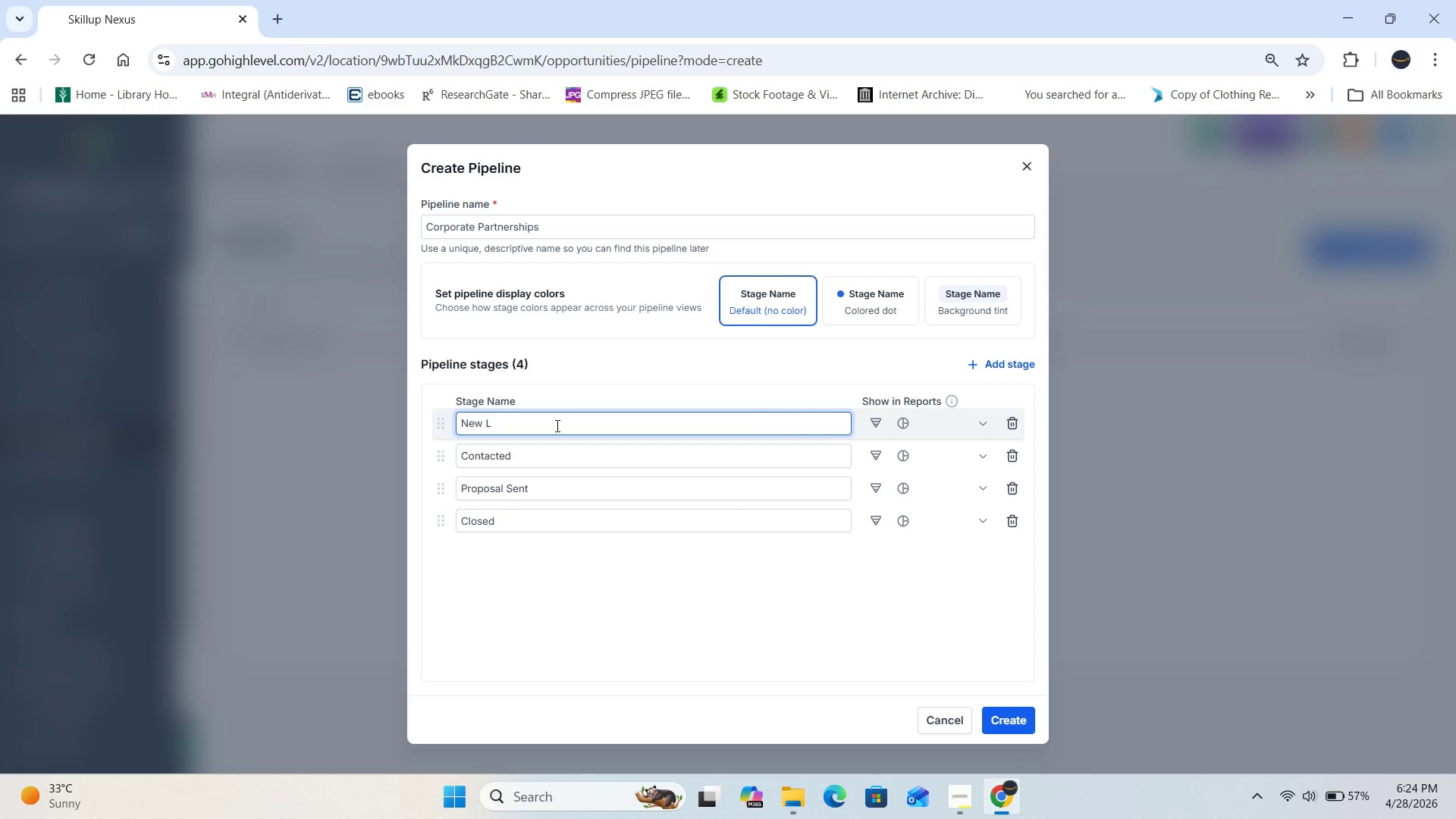 
key(Control+Z)
 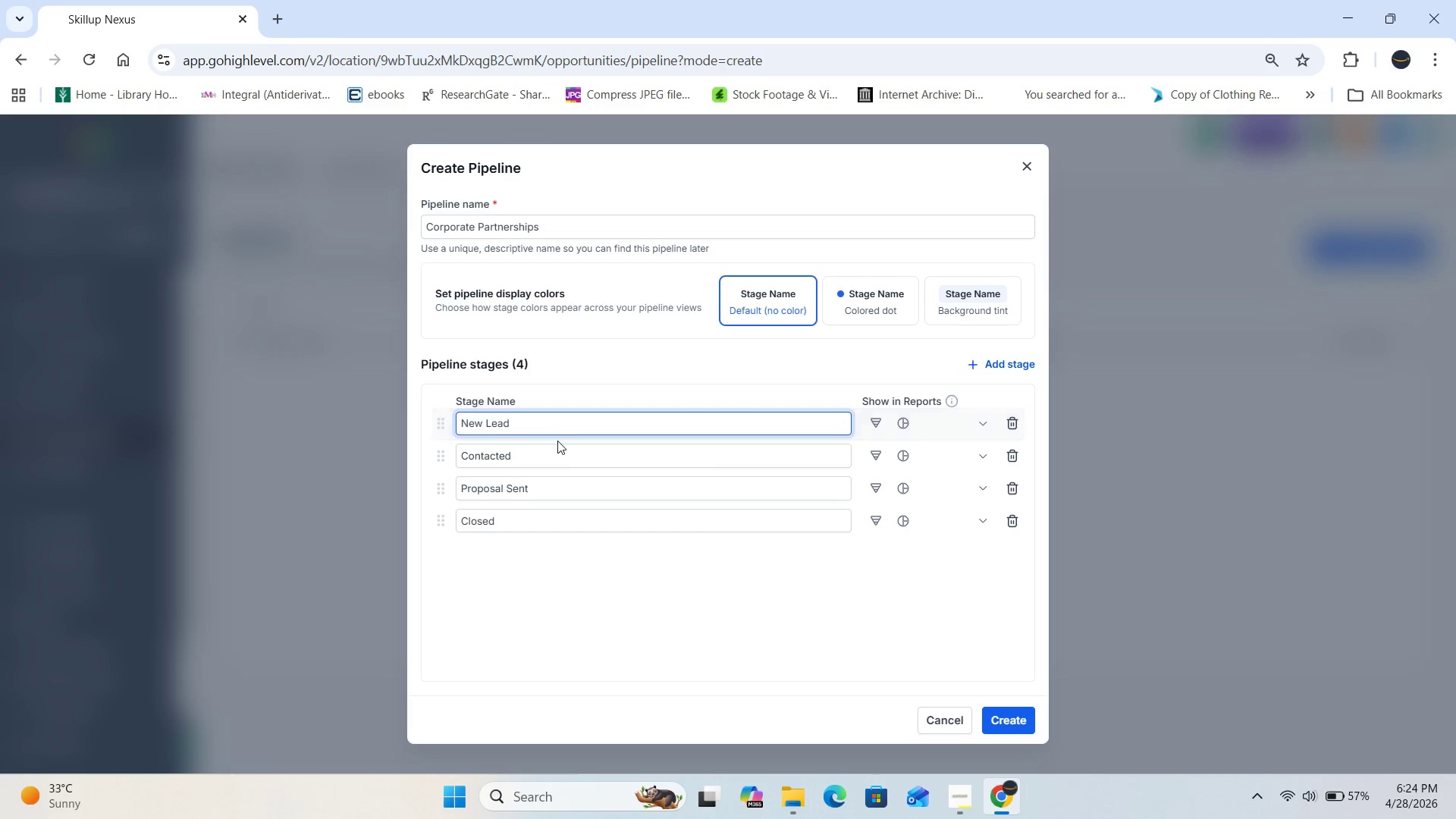 
left_click([560, 452])
 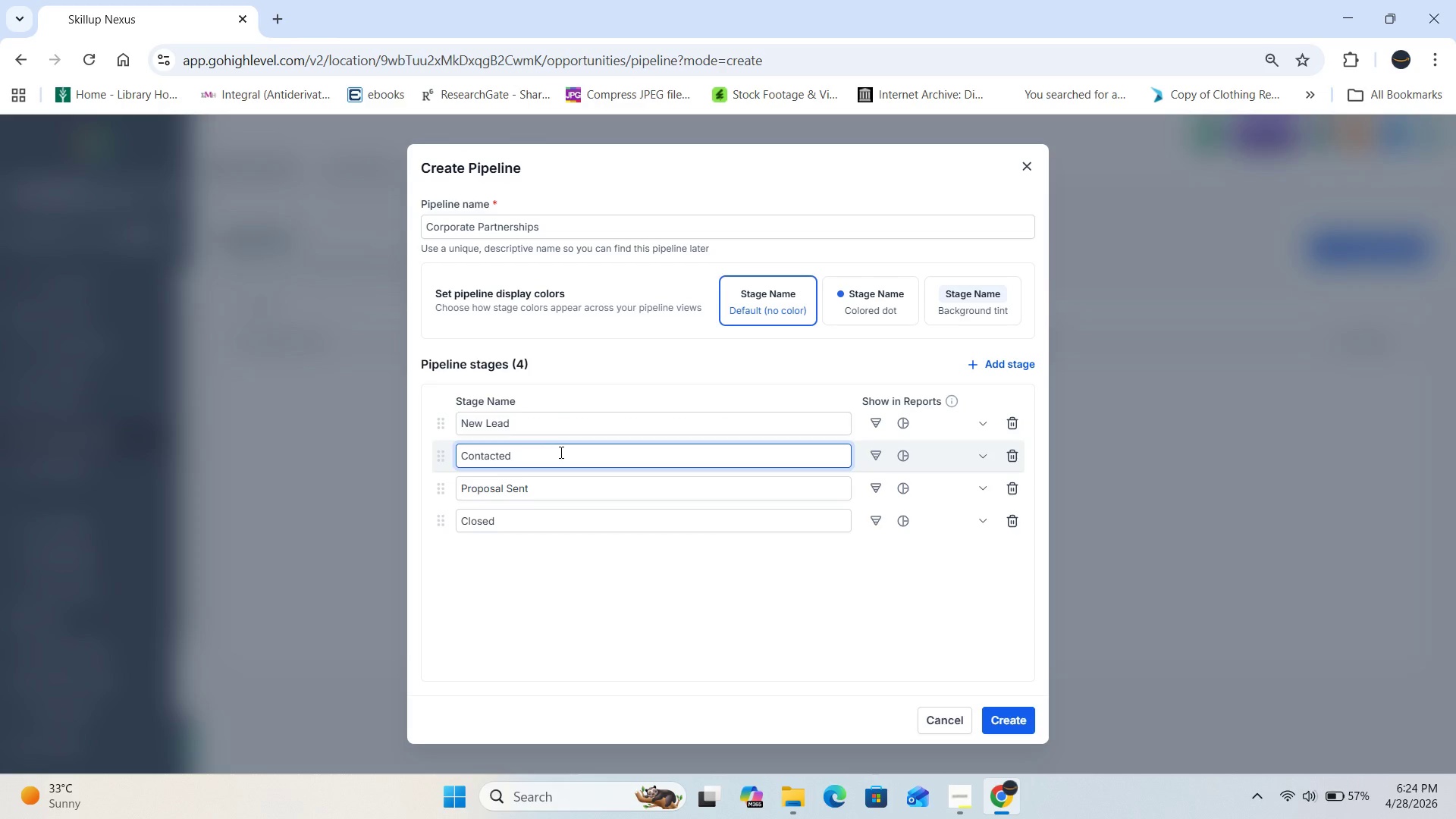 
key(Backspace)
key(Backspace)
key(Backspace)
key(Backspace)
key(Backspace)
key(Backspace)
key(Backspace)
key(Backspace)
key(Backspace)
type(LinkedIn Connection Sent)
 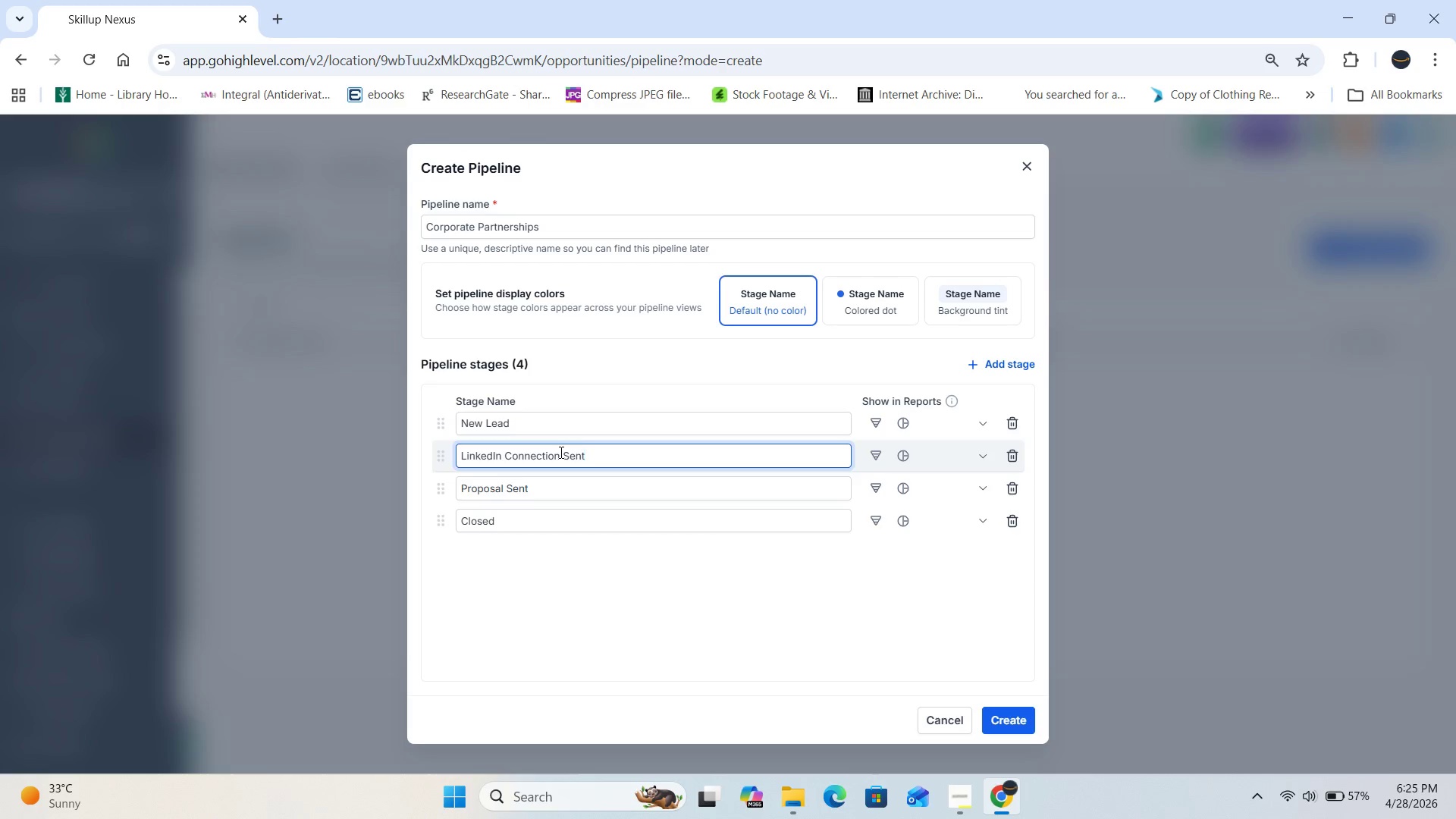 
left_click([973, 799])